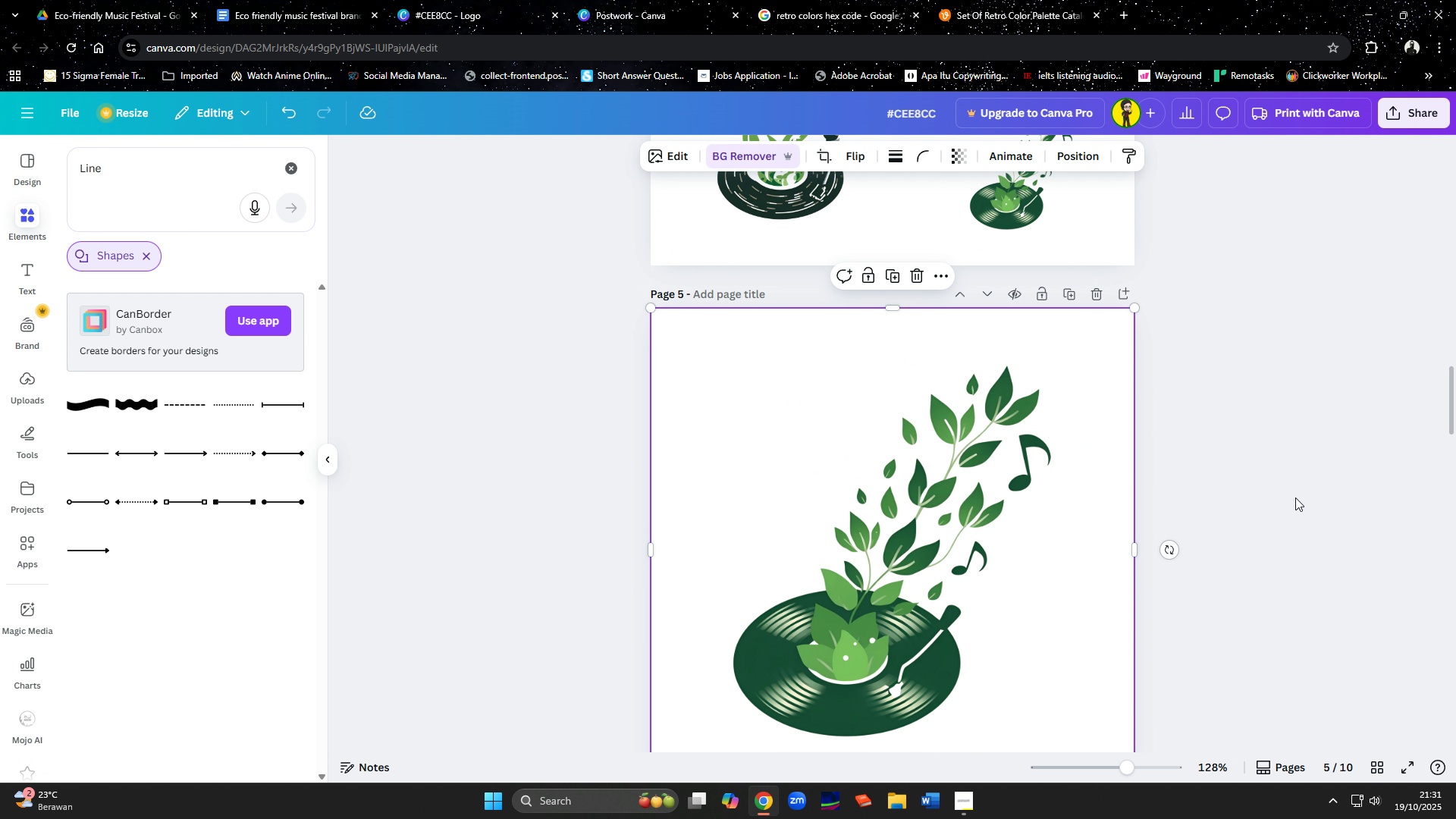 
left_click([1295, 497])
 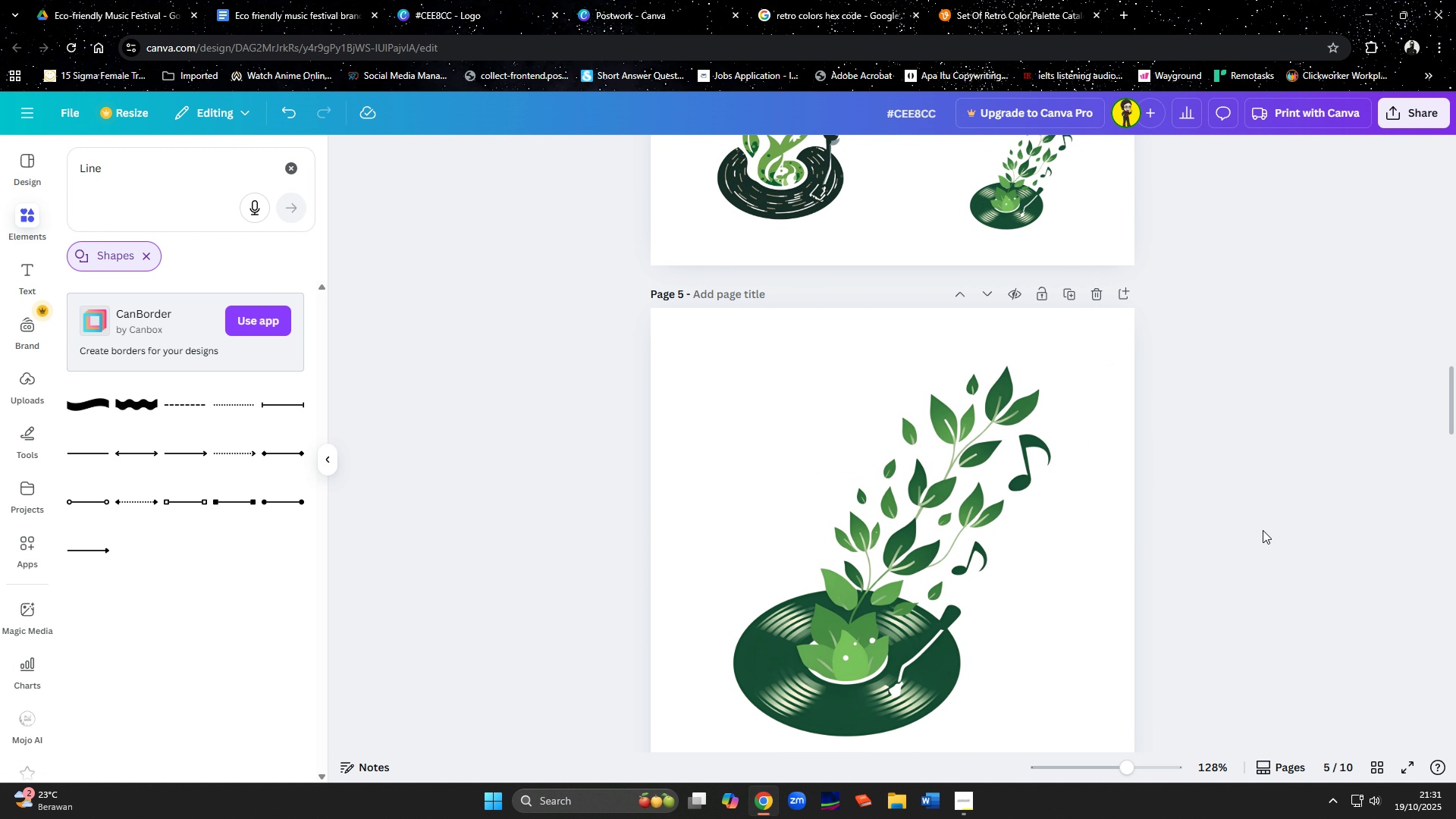 
scroll: coordinate [1263, 530], scroll_direction: up, amount: 4.0
 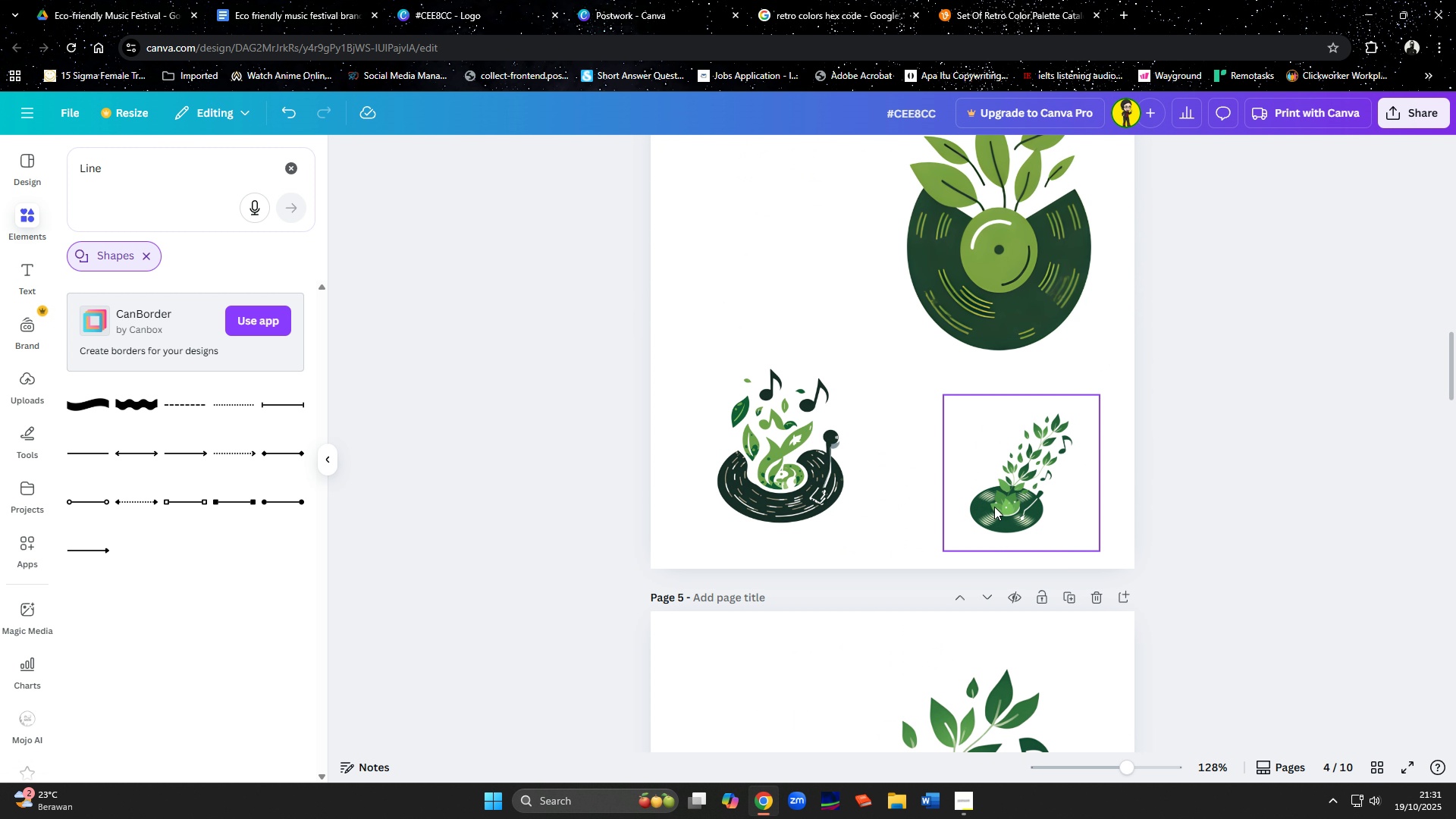 
left_click([996, 506])
 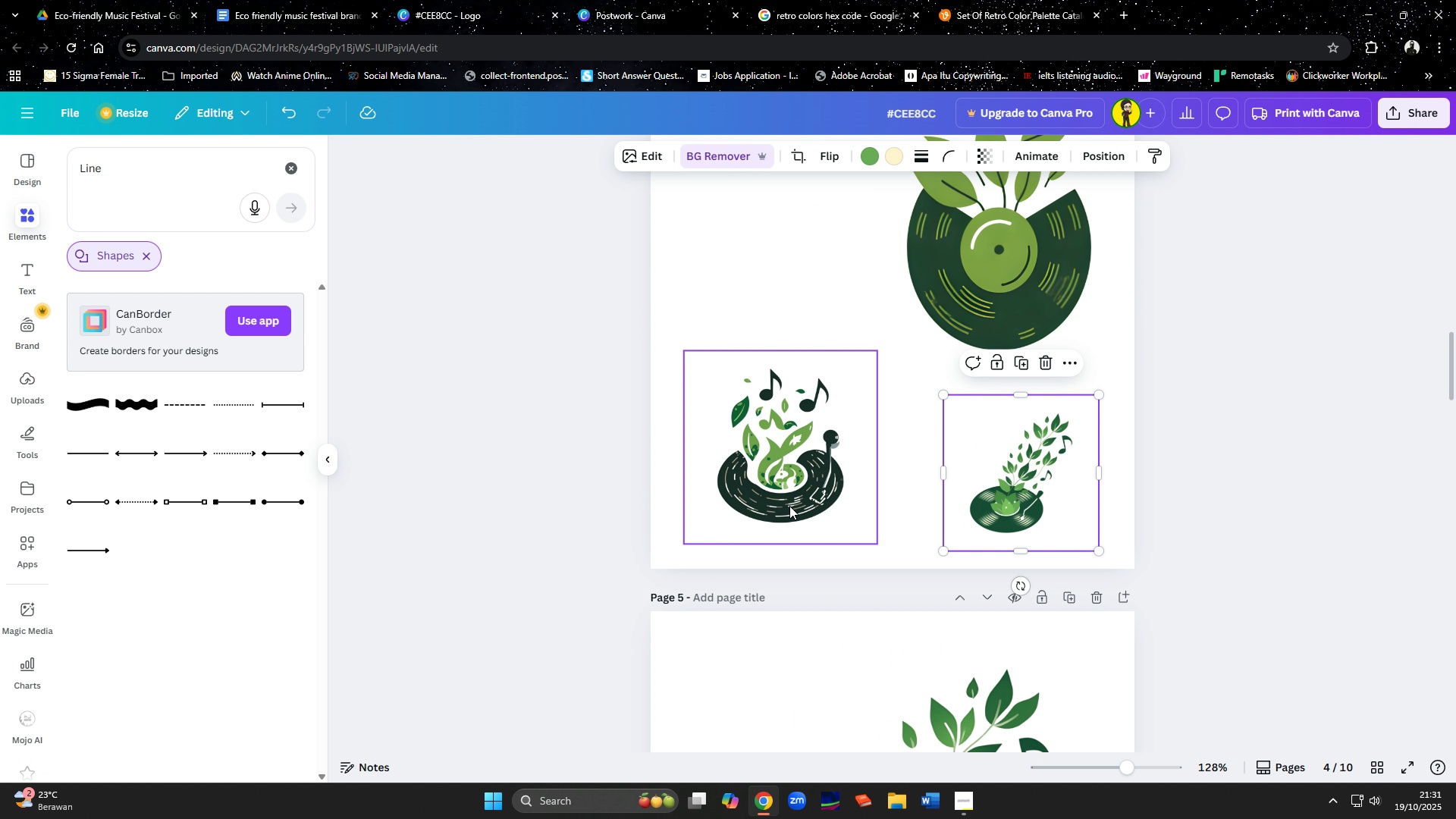 
key(Delete)
 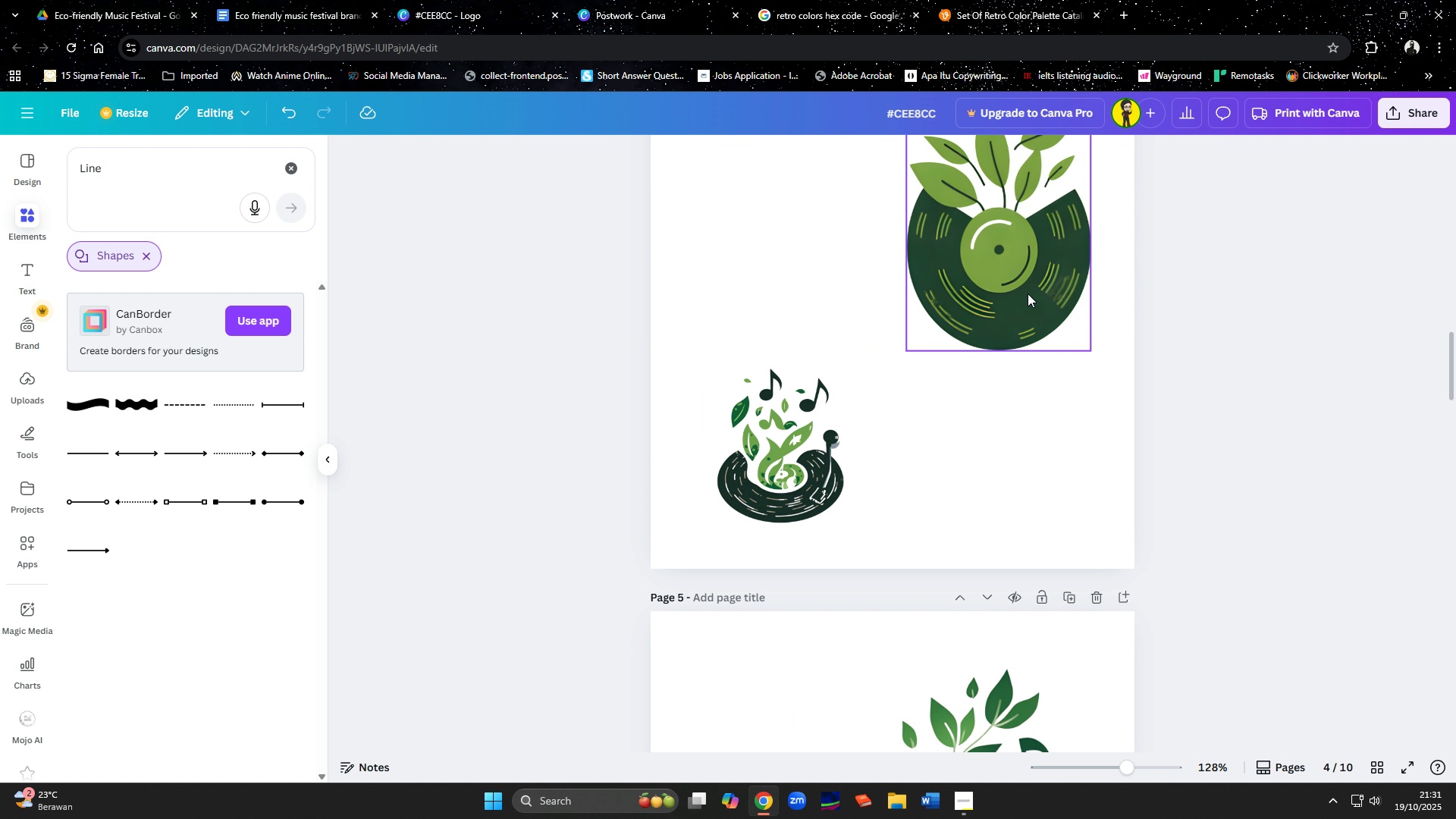 
left_click([1028, 293])
 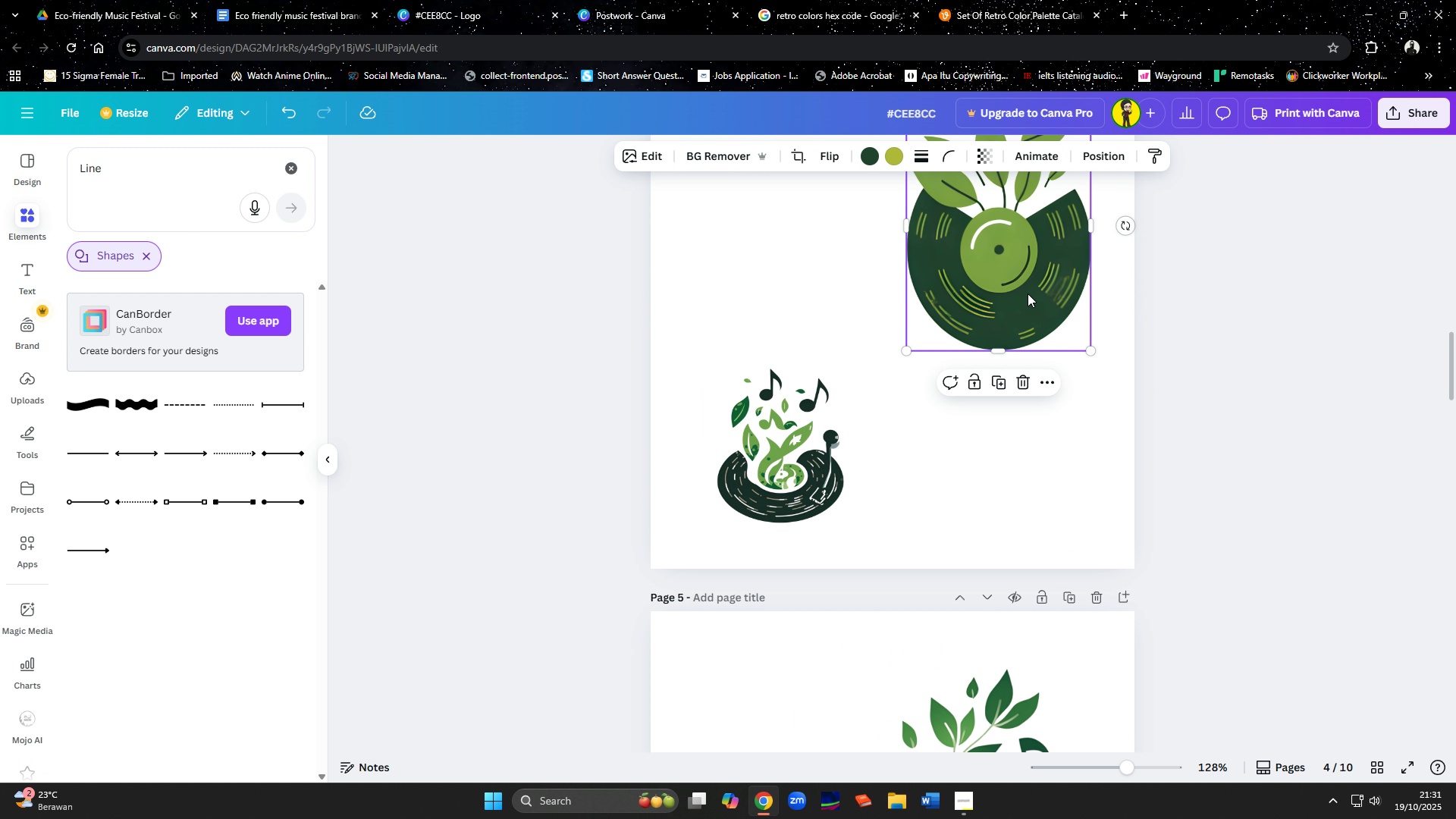 
key(Delete)
 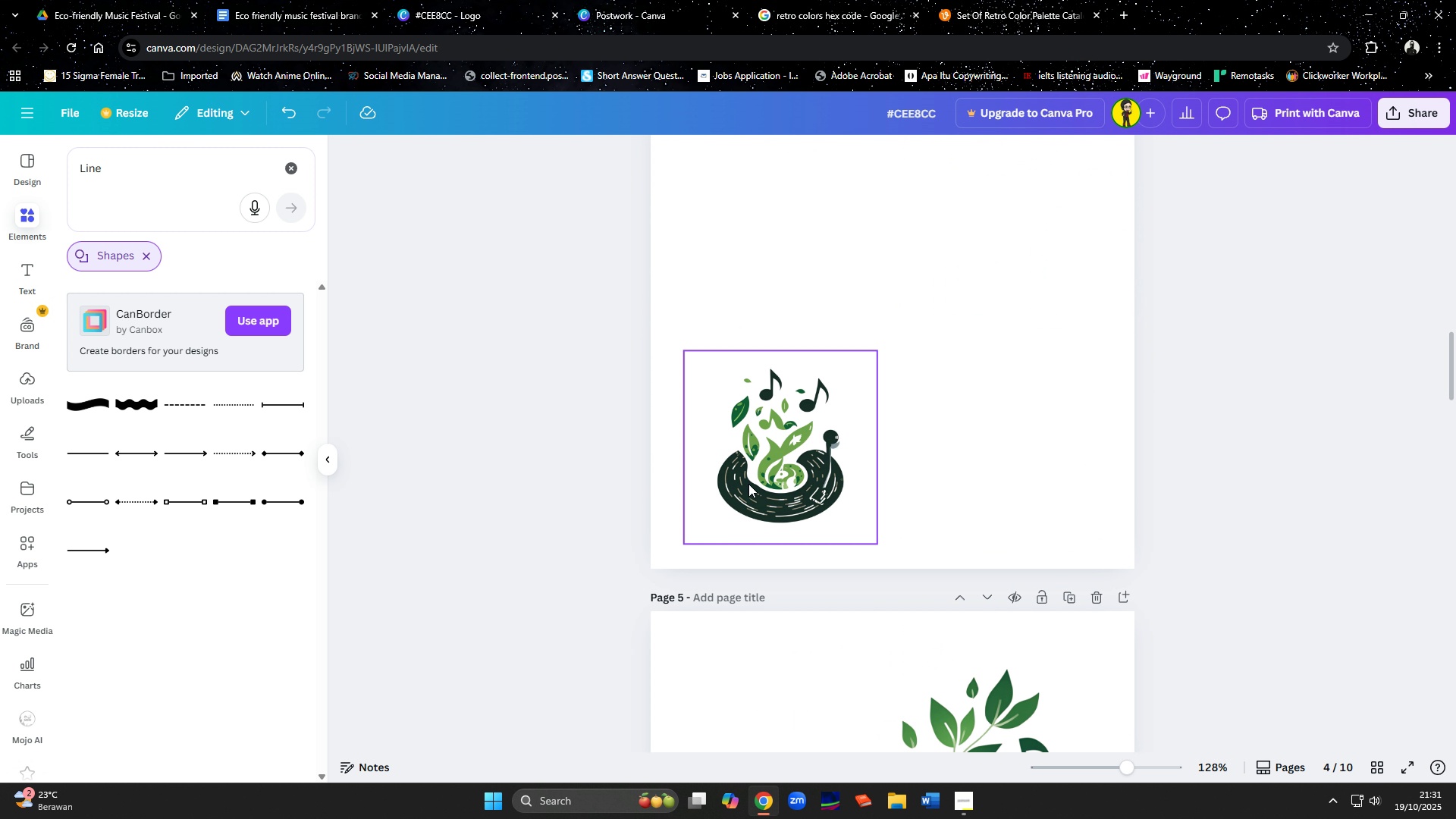 
left_click_drag(start_coordinate=[748, 484], to_coordinate=[715, 507])
 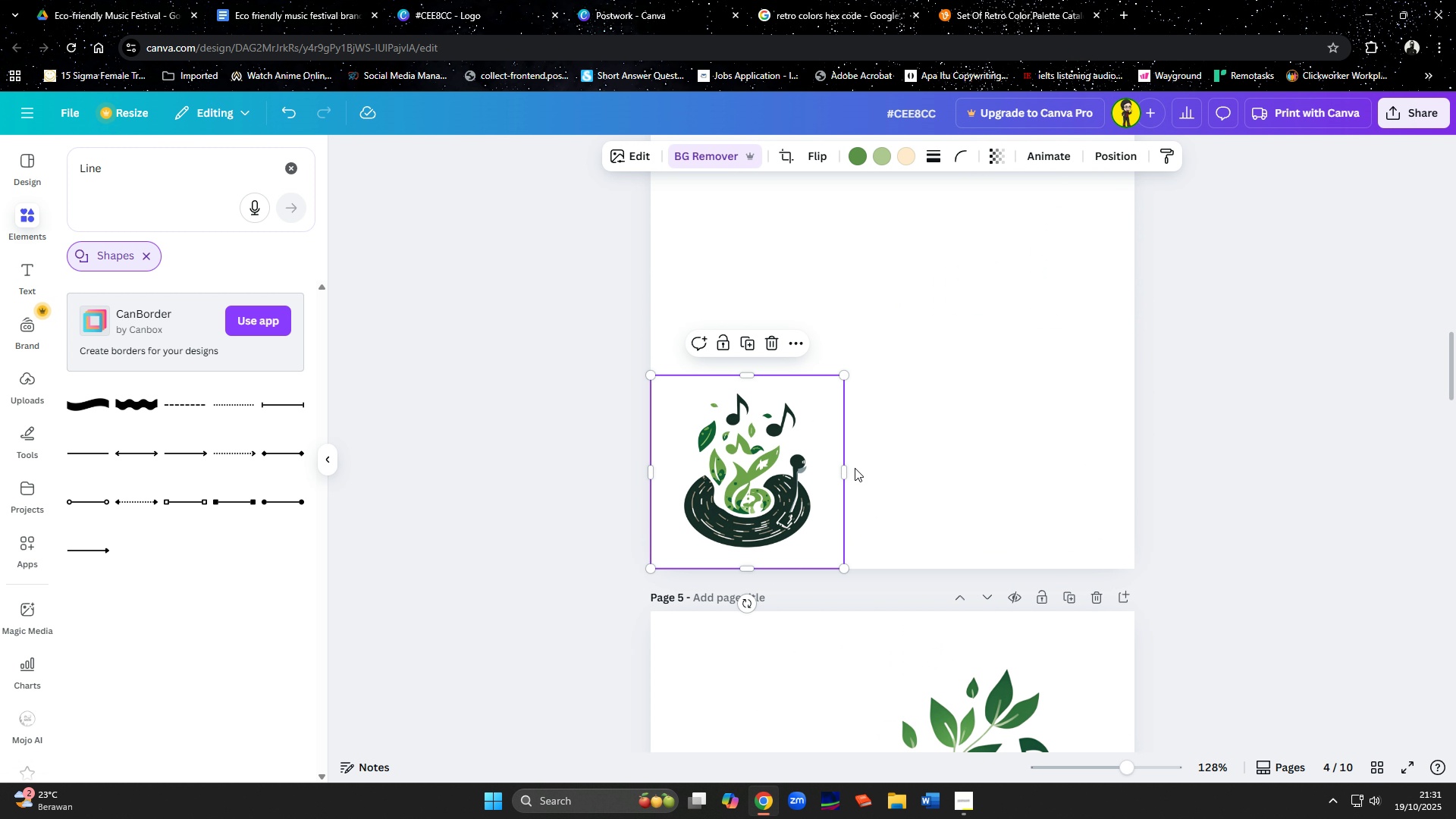 
scroll: coordinate [855, 468], scroll_direction: up, amount: 3.0
 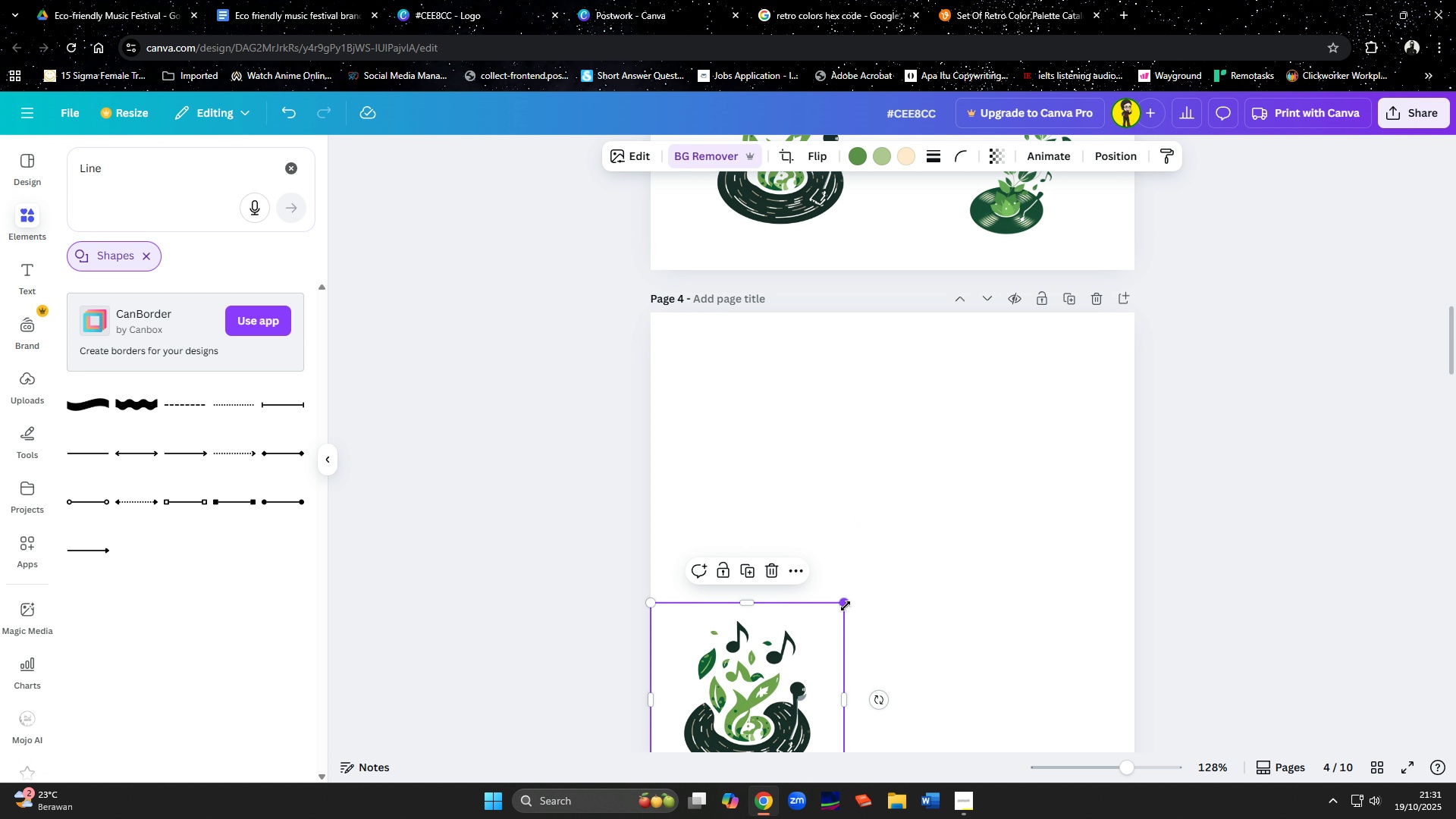 
left_click_drag(start_coordinate=[846, 606], to_coordinate=[1198, 372])
 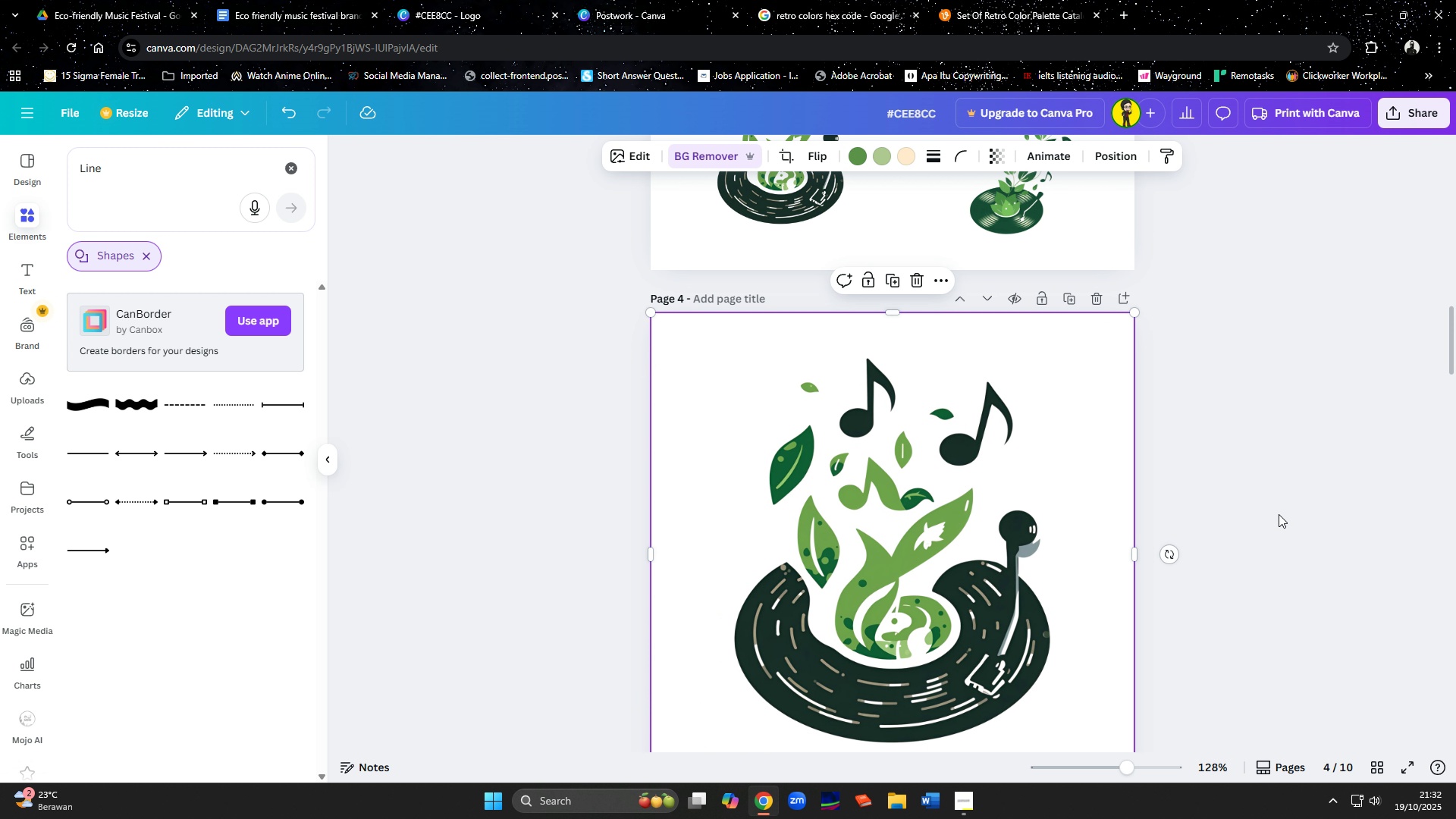 
scroll: coordinate [1279, 514], scroll_direction: up, amount: 3.0
 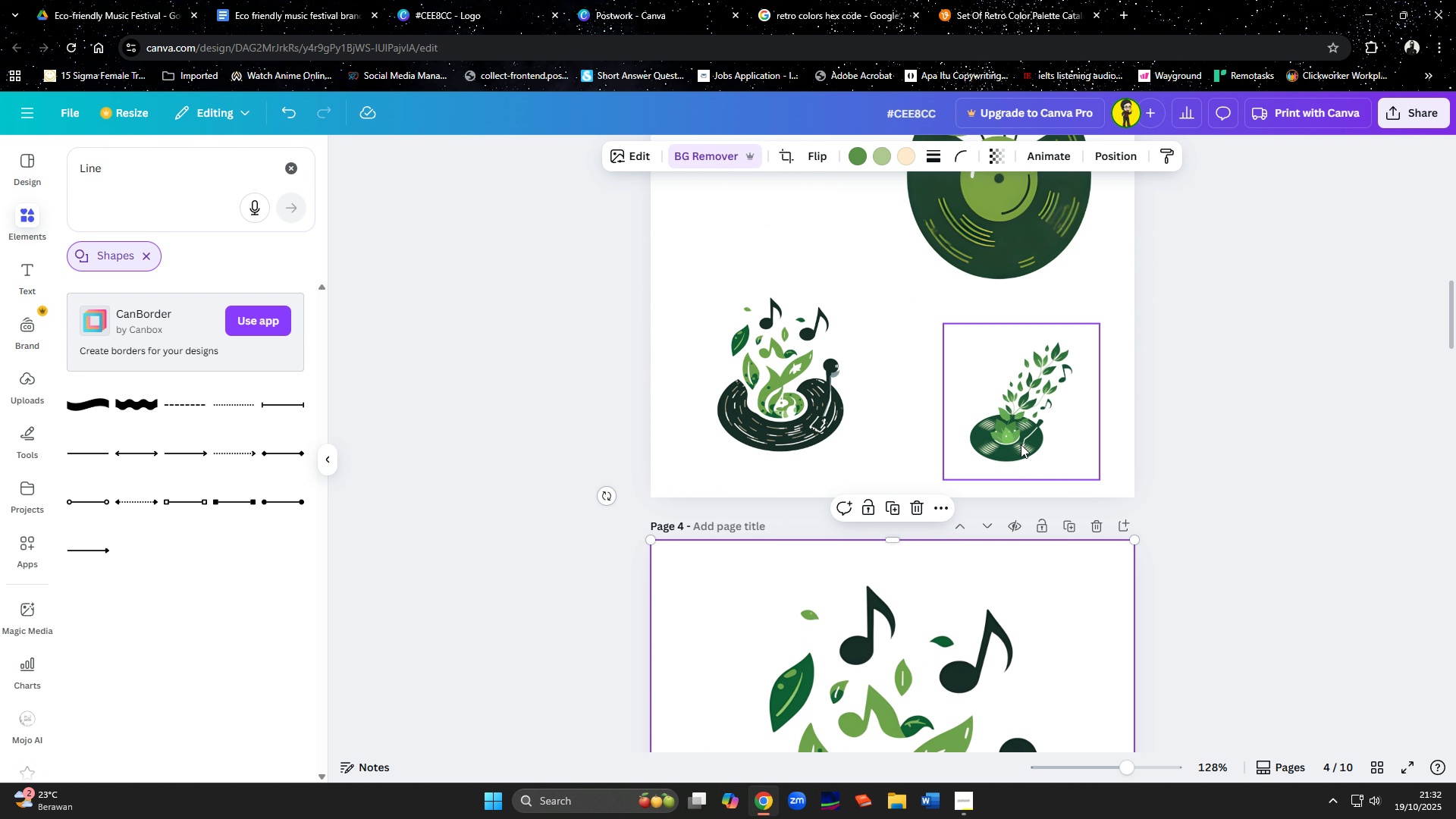 
left_click([1020, 444])
 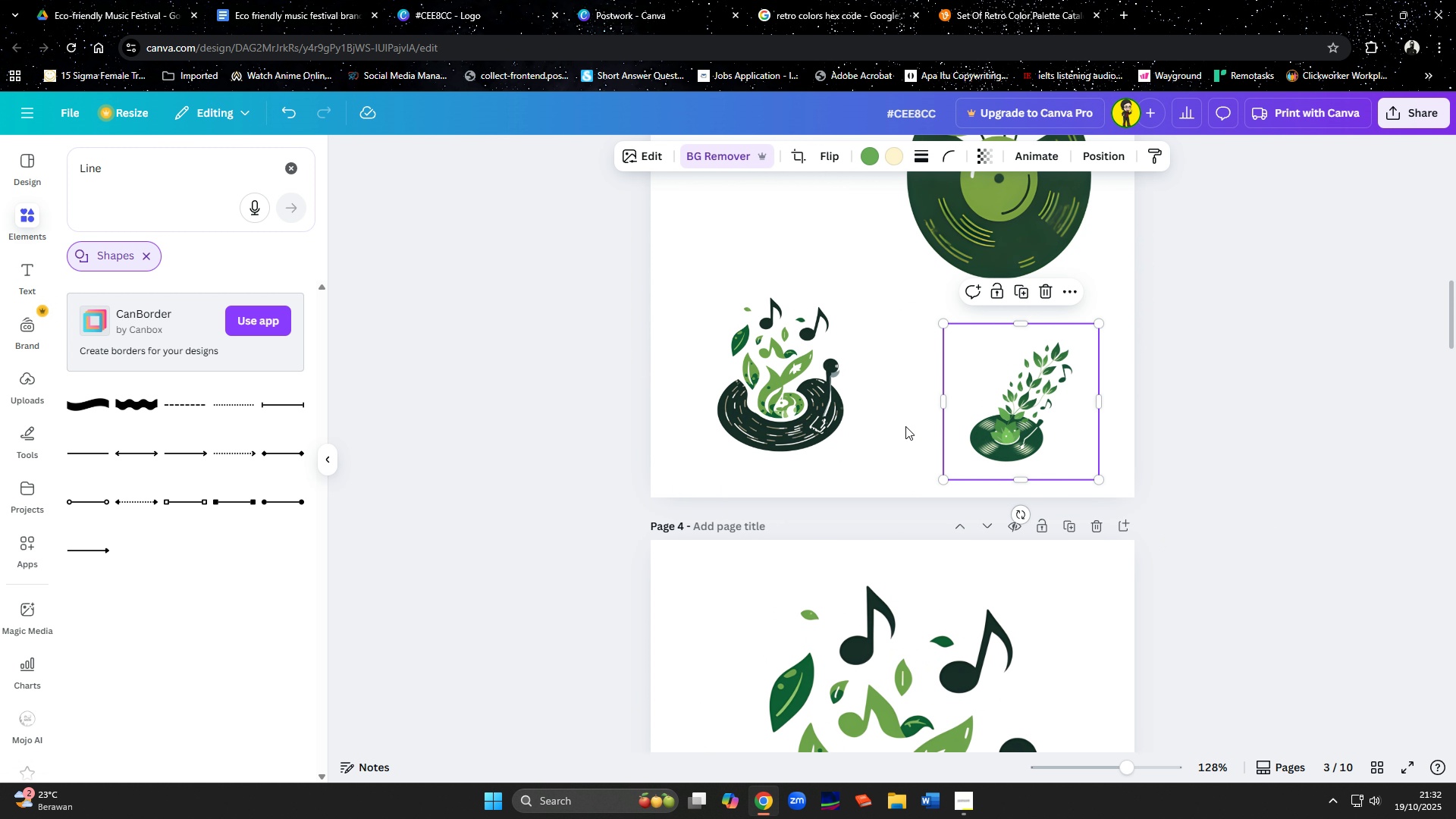 
key(Delete)
 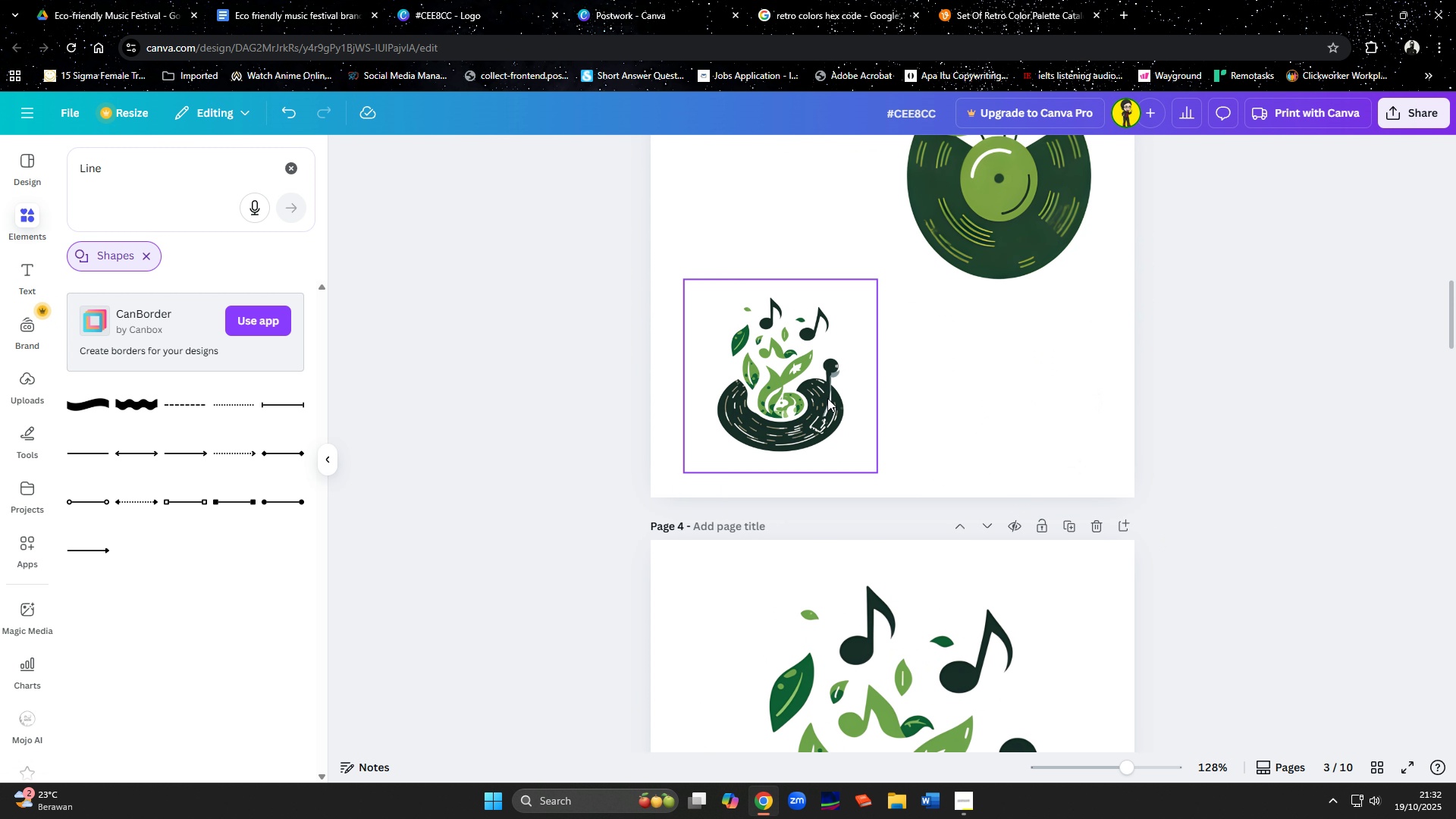 
left_click([827, 398])
 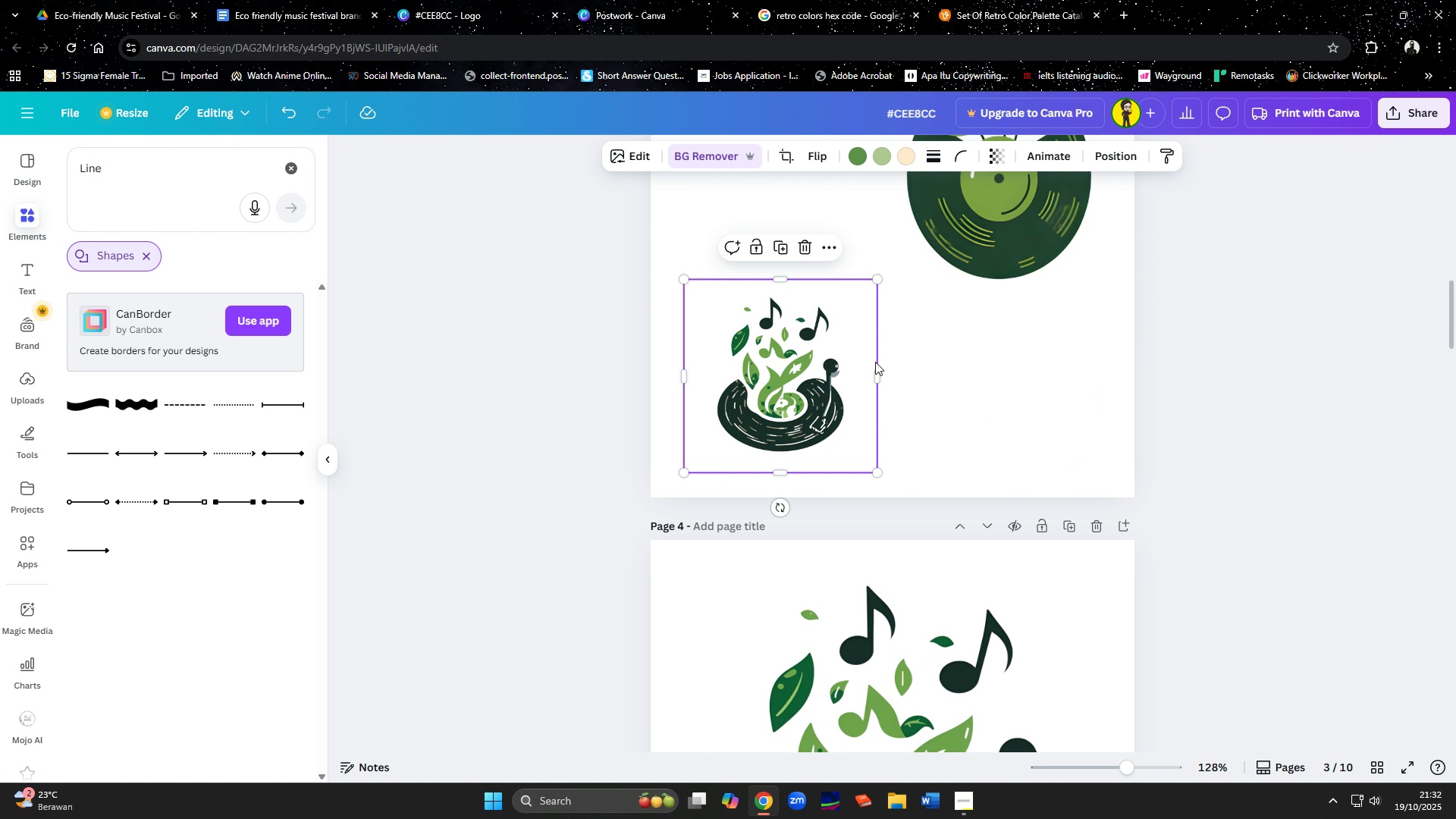 
key(Delete)
 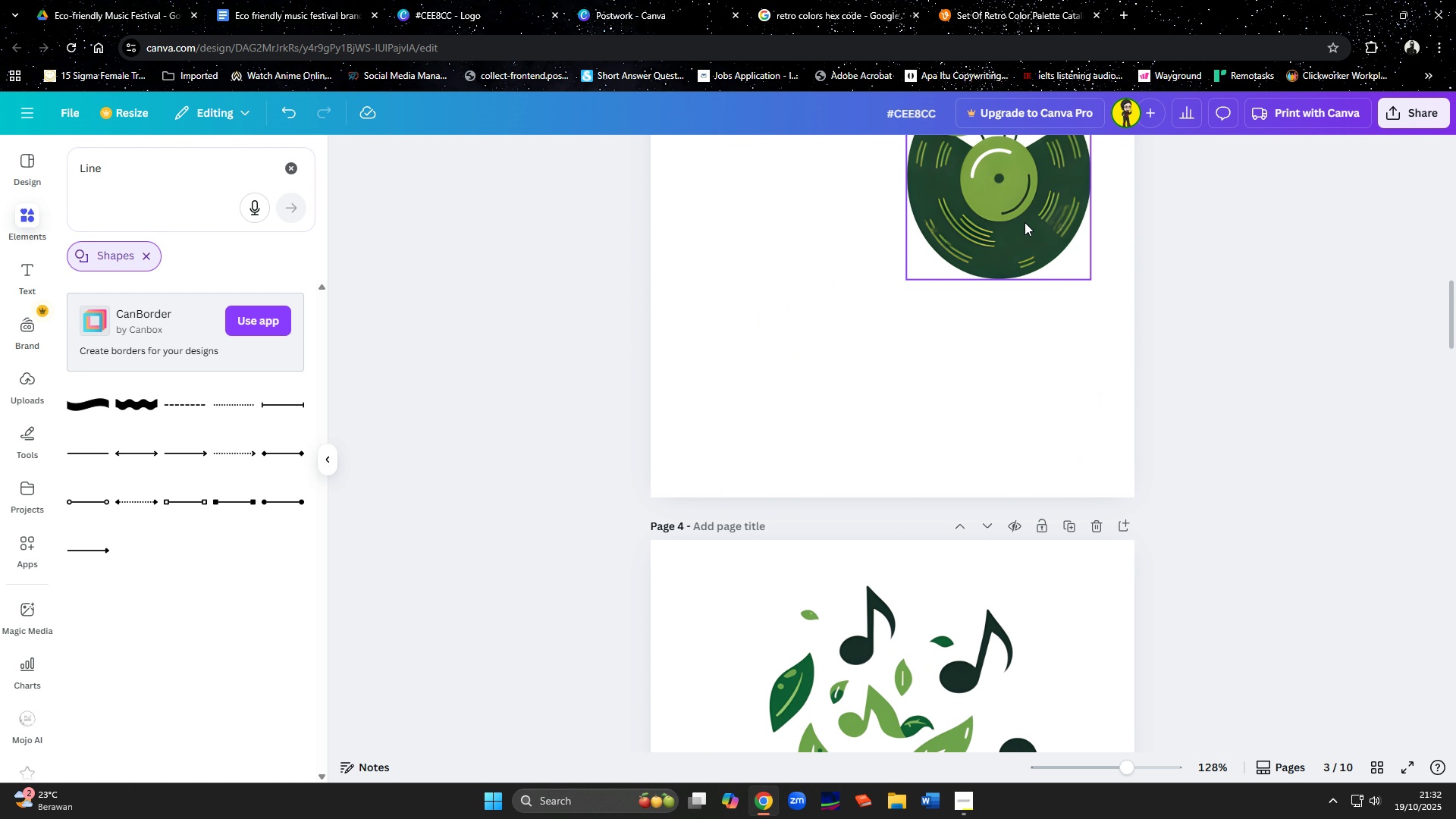 
left_click([1025, 222])
 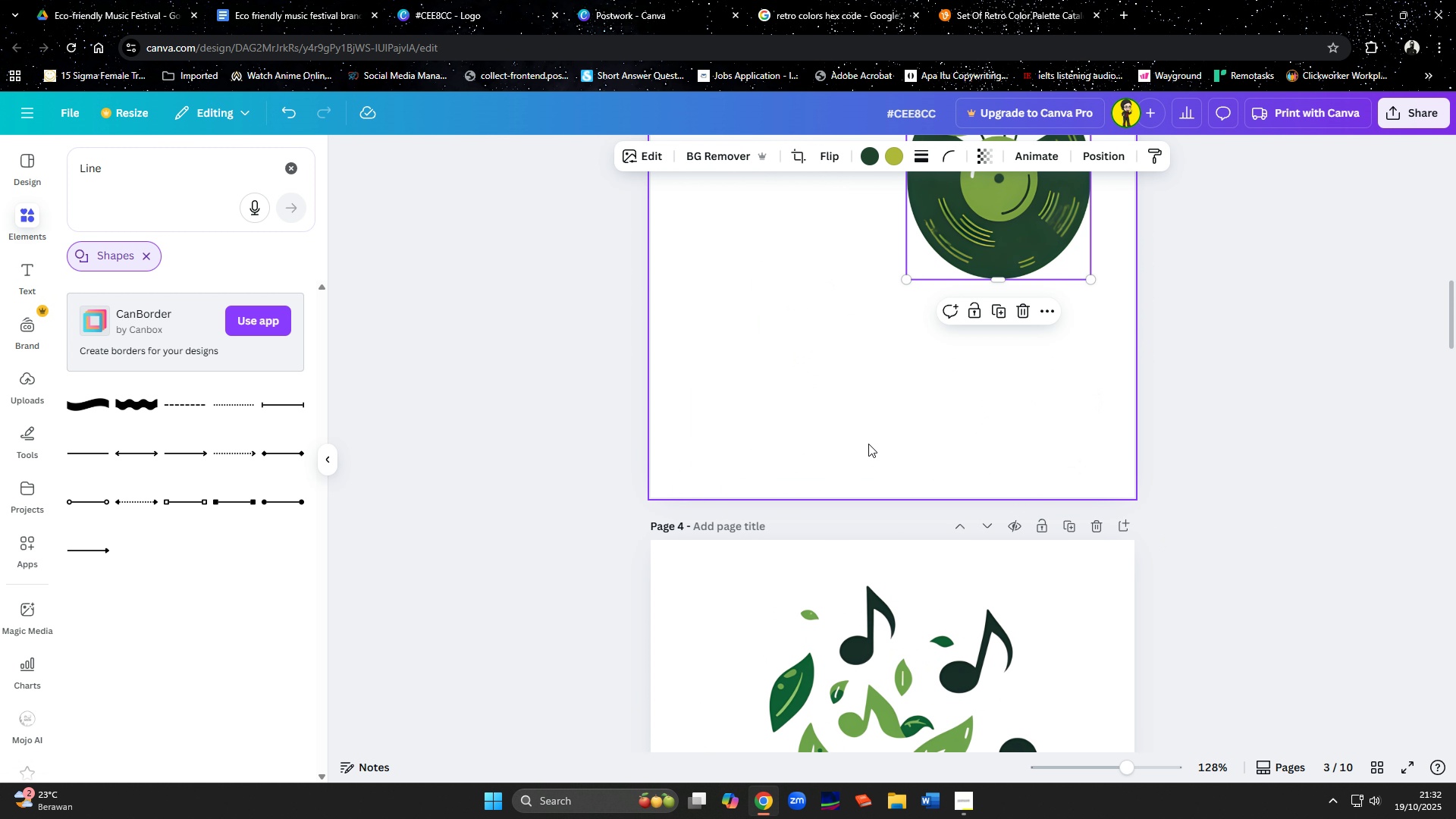 
scroll: coordinate [875, 475], scroll_direction: up, amount: 4.0
 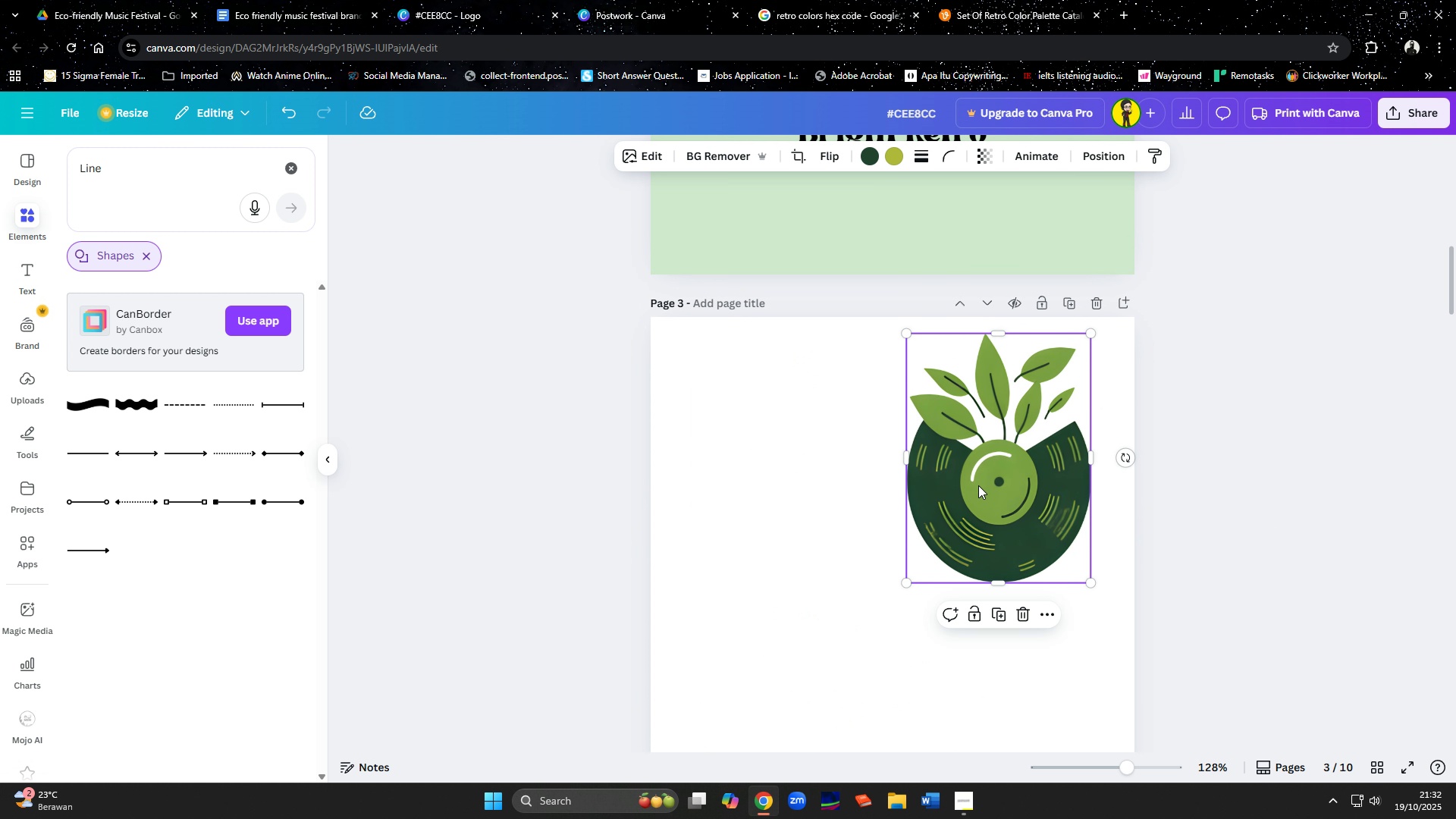 
left_click_drag(start_coordinate=[978, 485], to_coordinate=[1020, 472])
 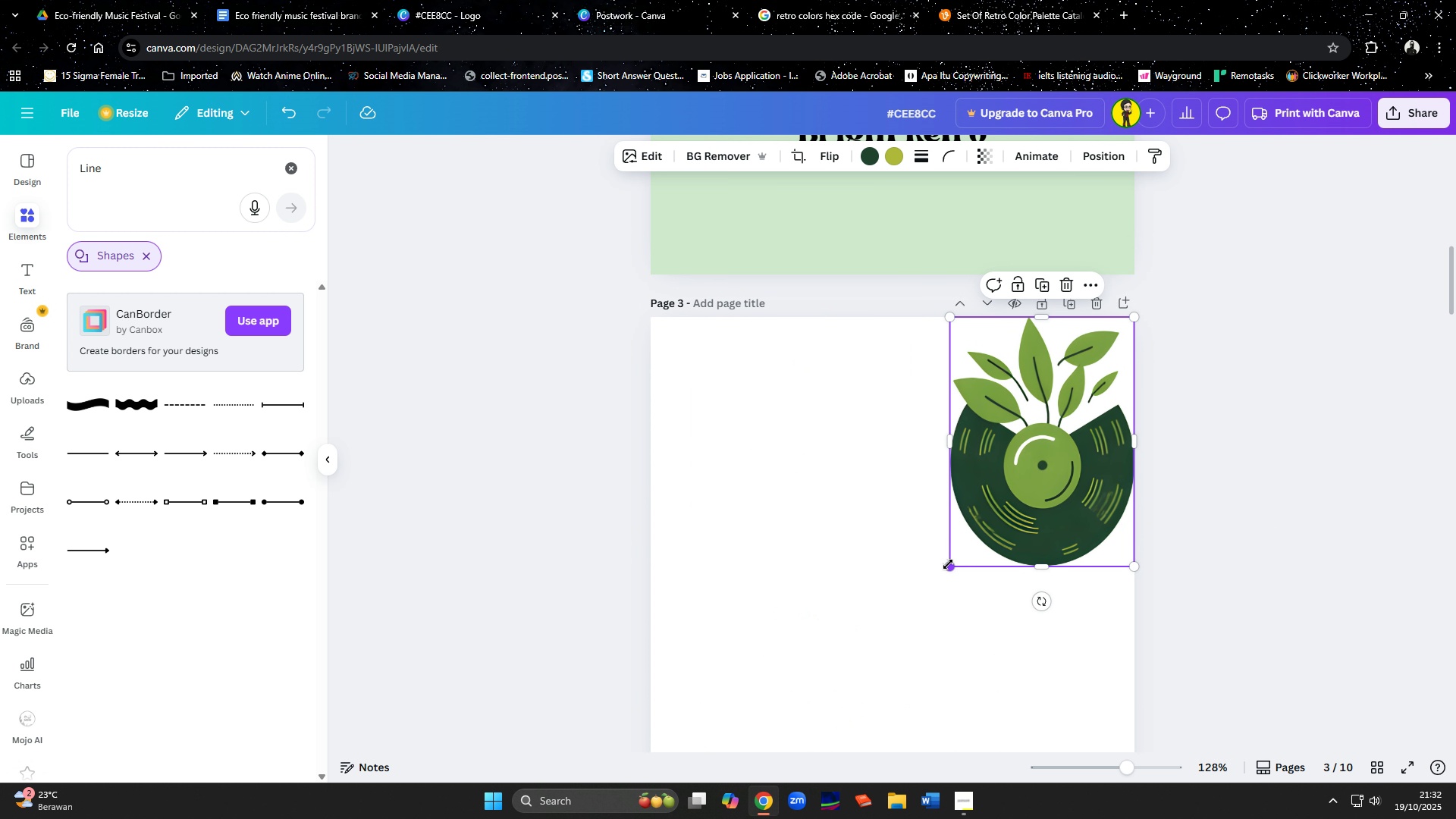 
left_click_drag(start_coordinate=[948, 565], to_coordinate=[563, 808])
 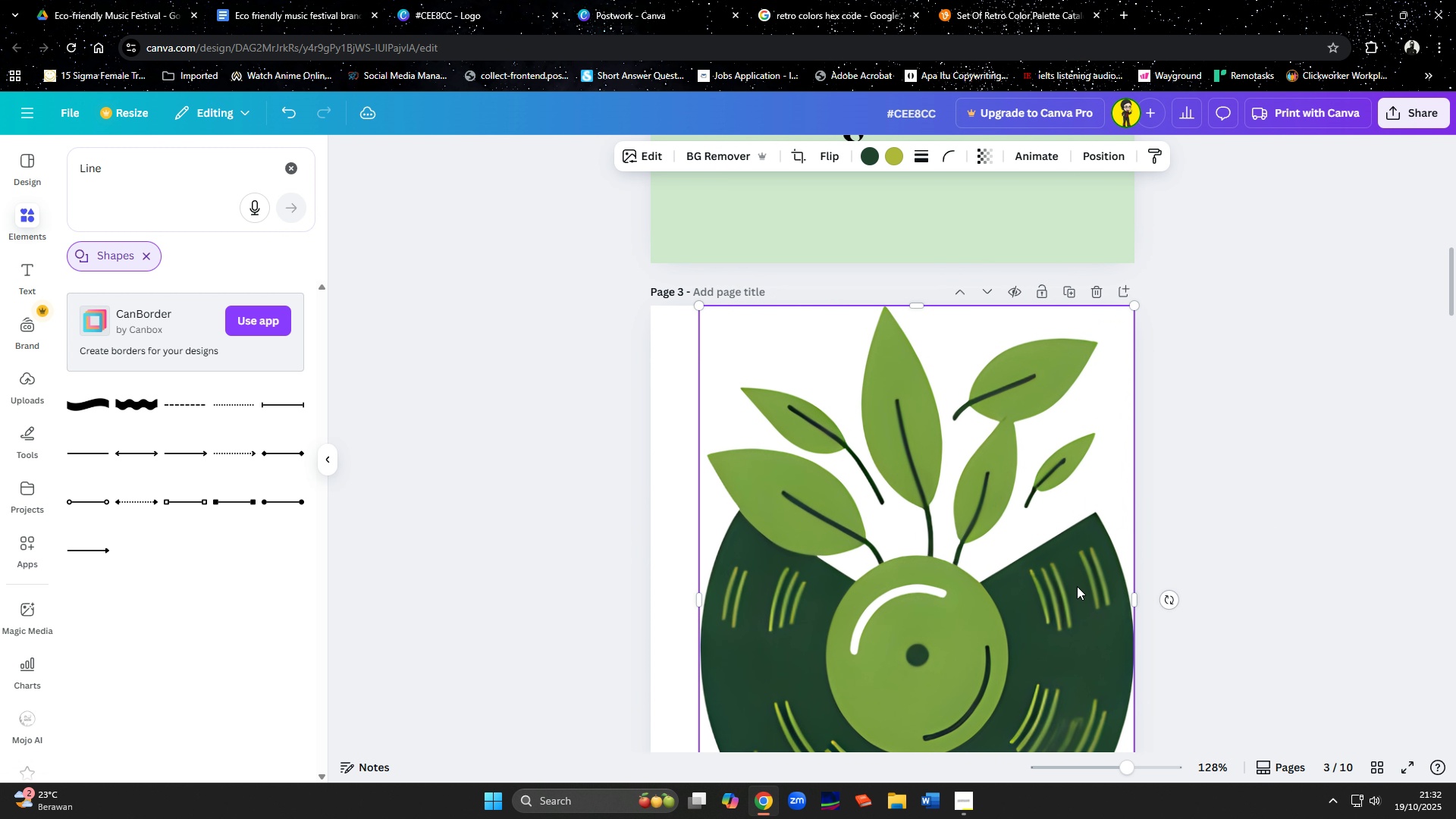 
scroll: coordinate [1077, 586], scroll_direction: down, amount: 6.0
 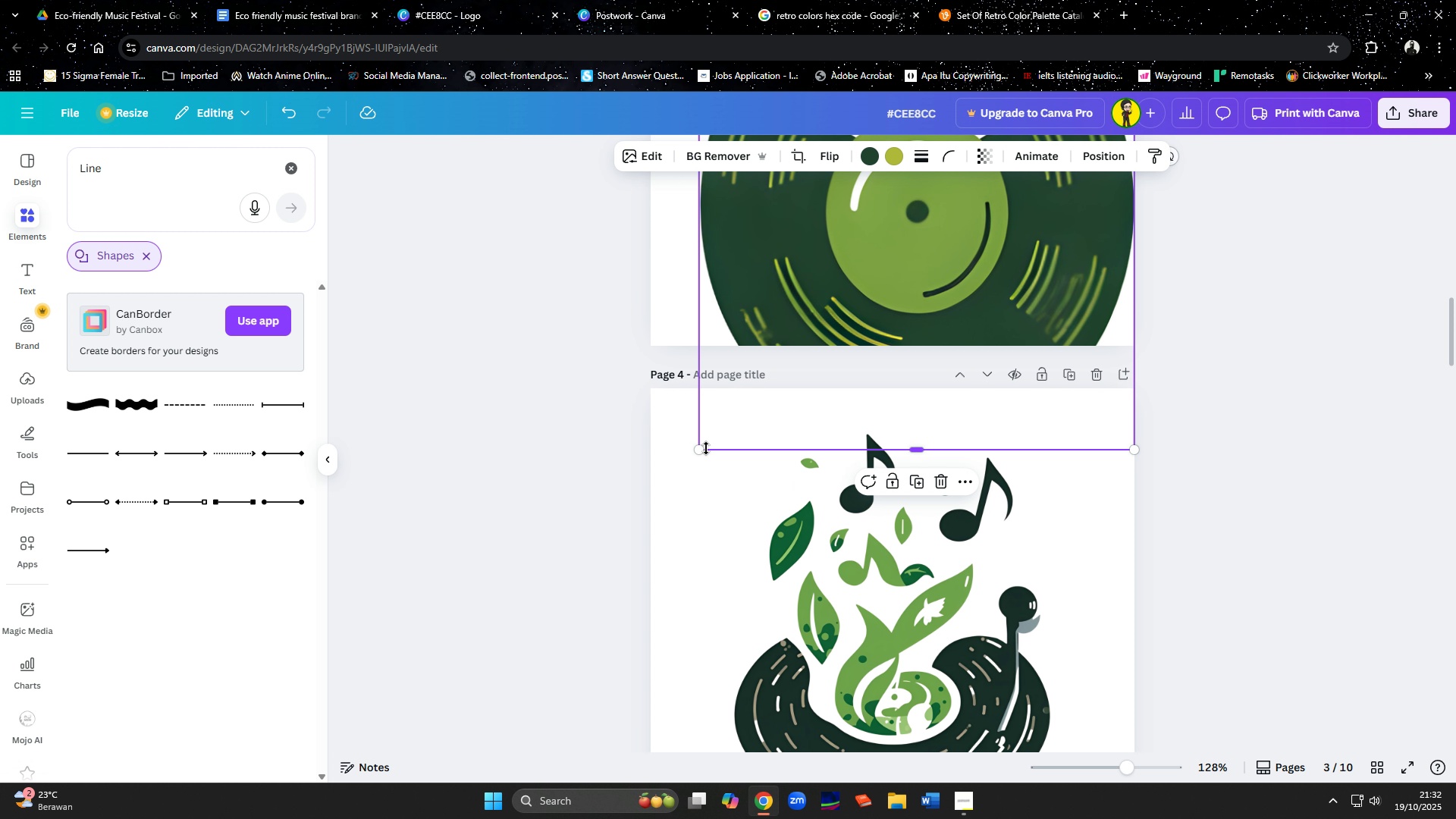 
left_click_drag(start_coordinate=[703, 448], to_coordinate=[811, 371])
 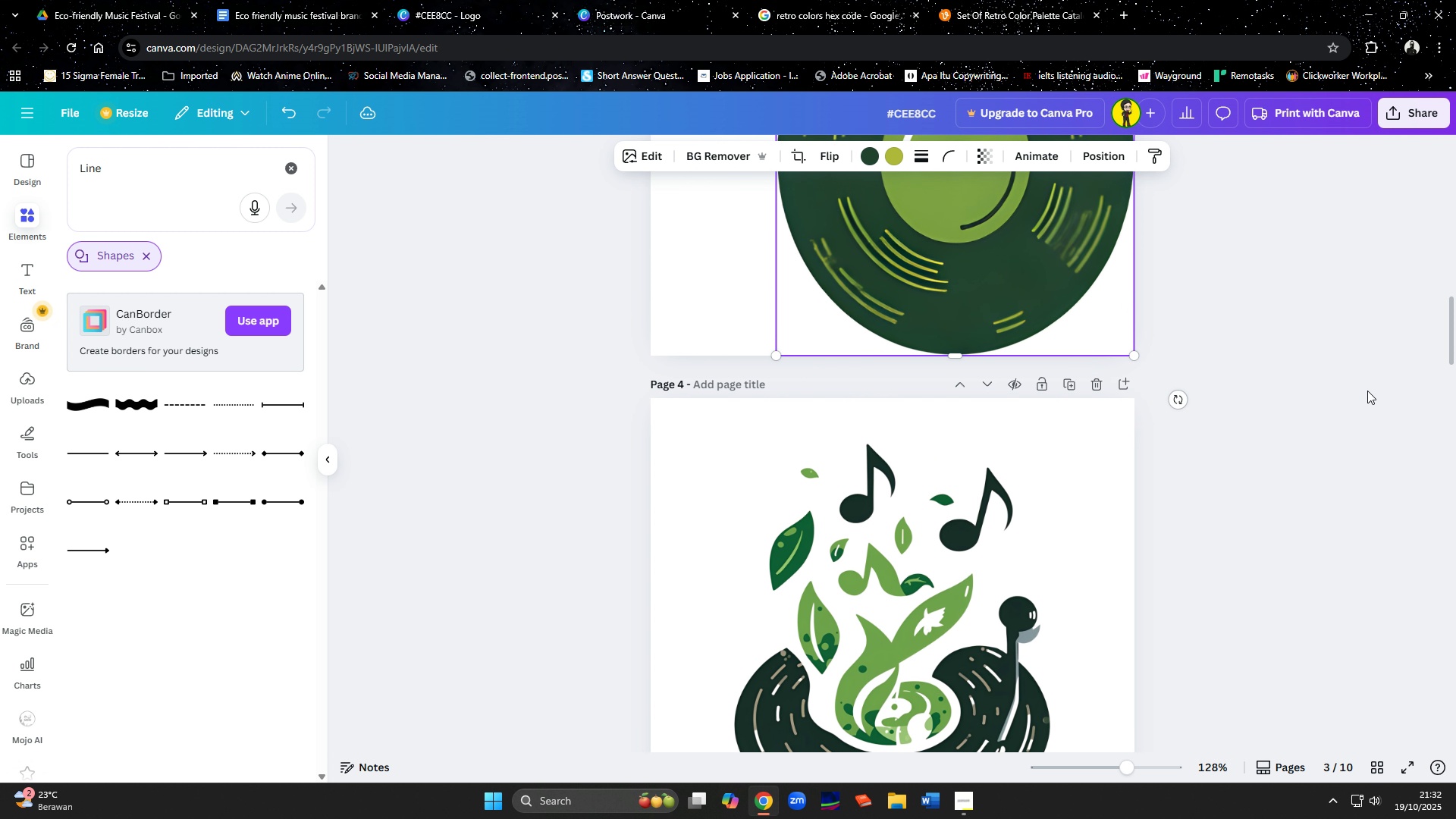 
scroll: coordinate [1367, 391], scroll_direction: up, amount: 5.0
 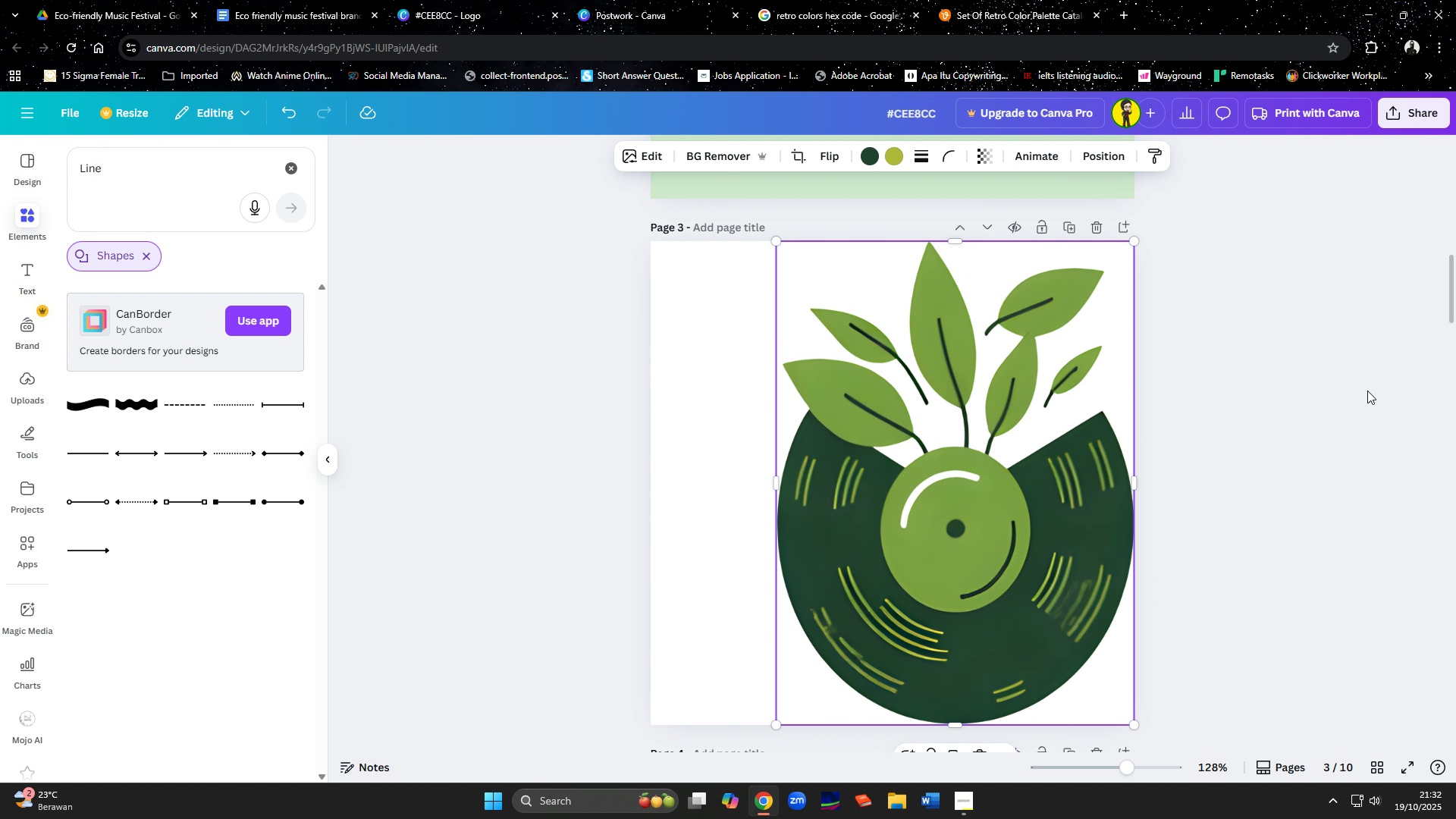 
scroll: coordinate [1367, 391], scroll_direction: down, amount: 2.0
 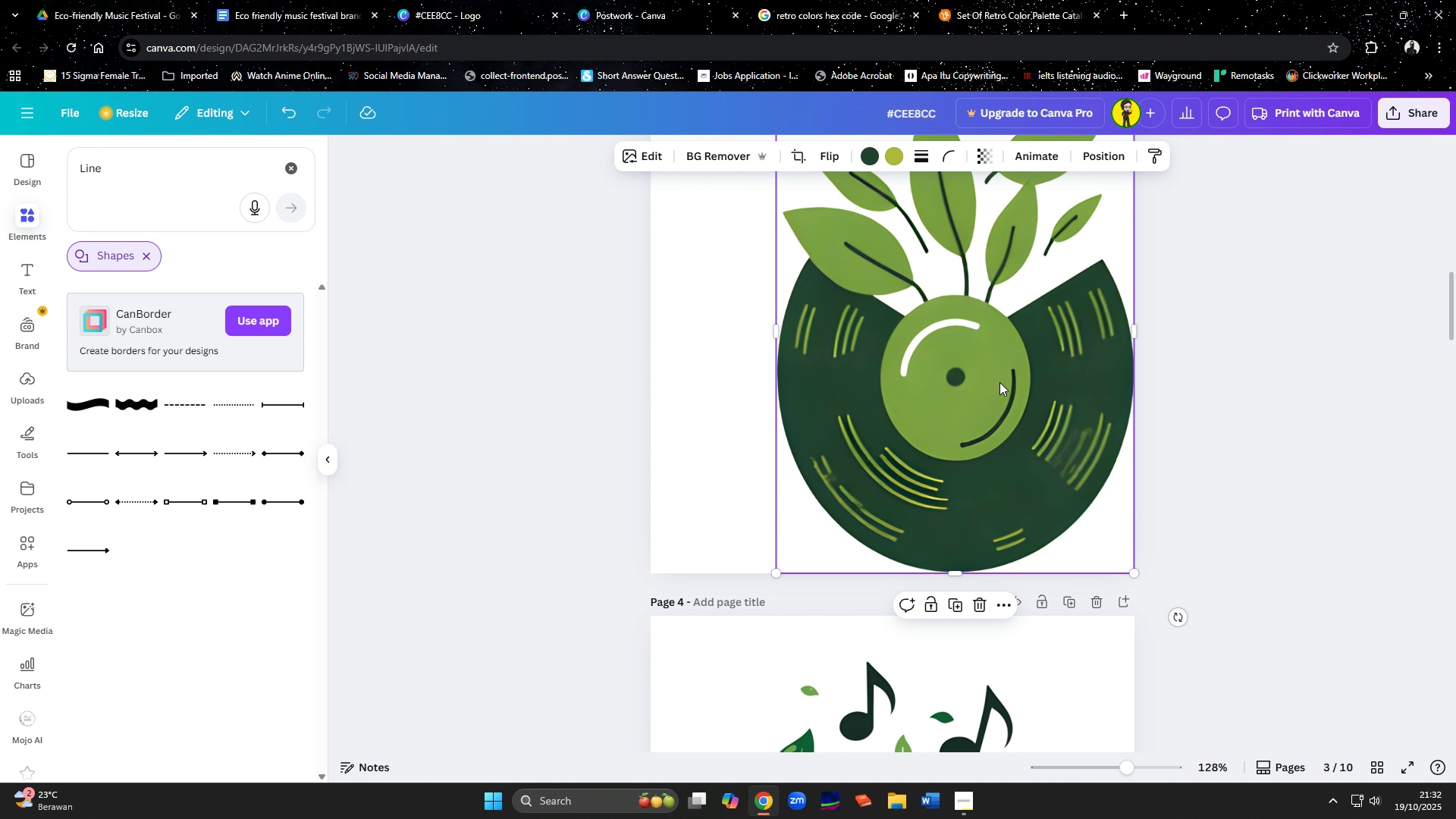 
left_click_drag(start_coordinate=[985, 399], to_coordinate=[919, 397])
 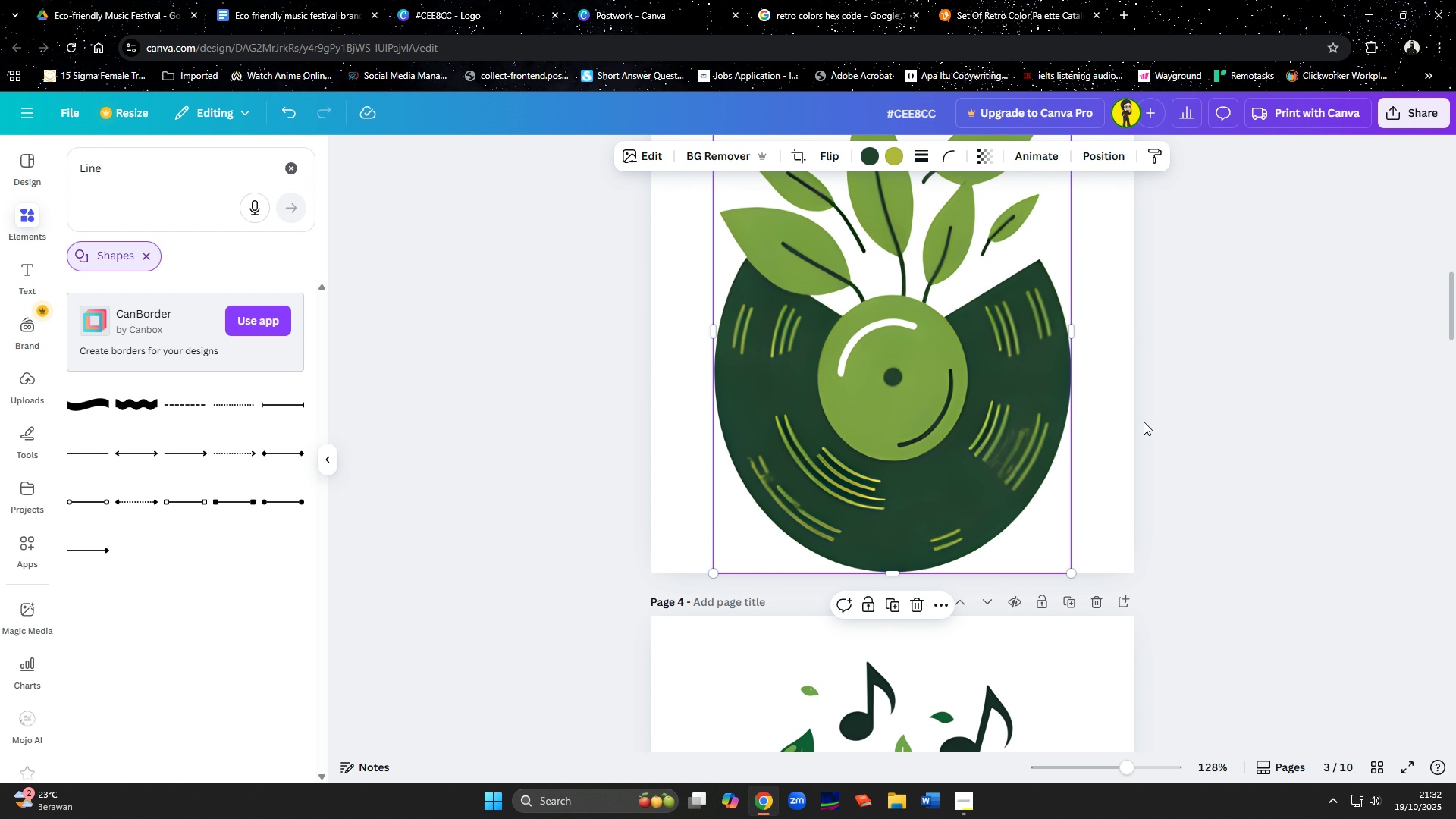 
left_click([1144, 422])
 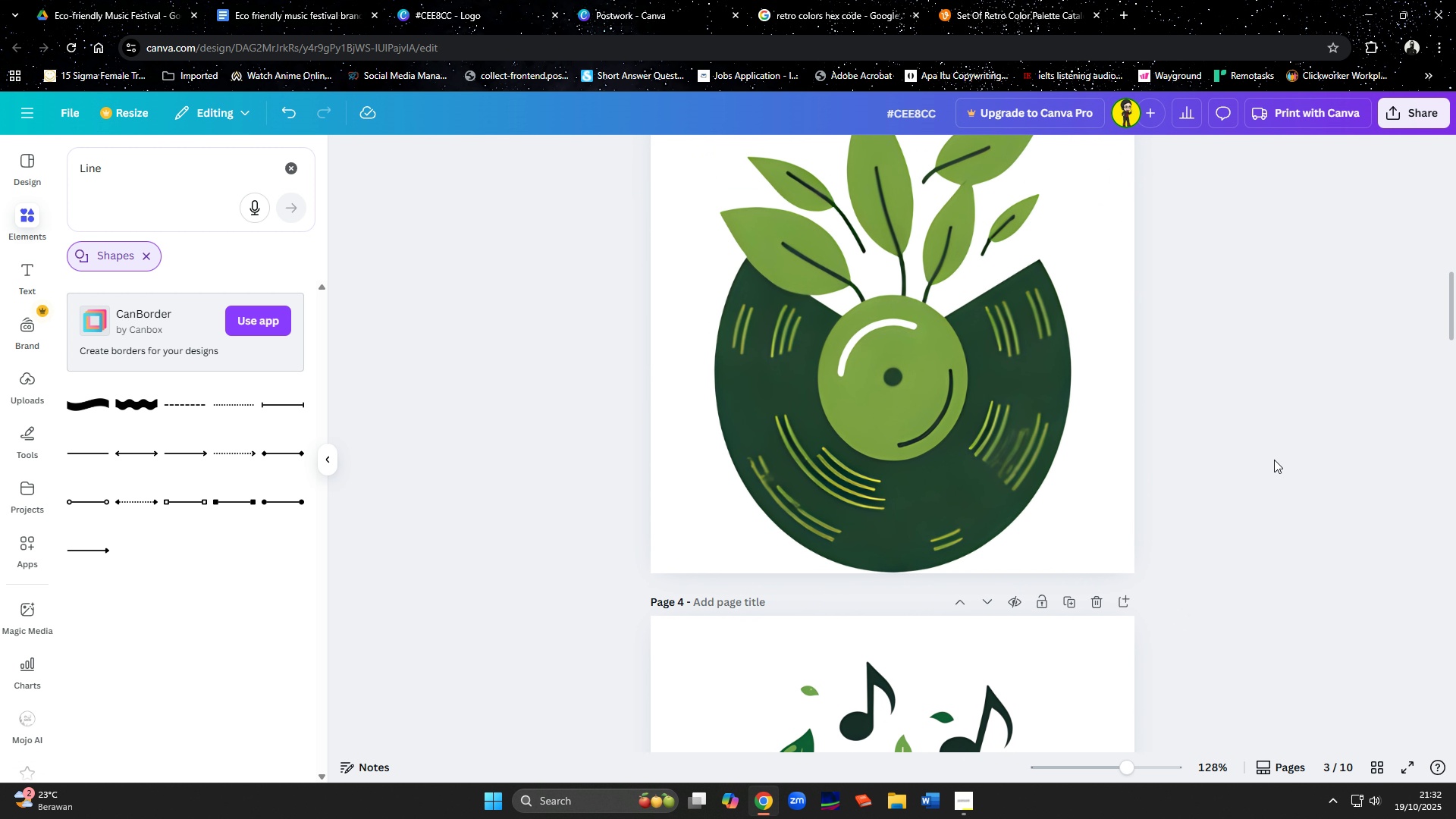 
scroll: coordinate [1274, 460], scroll_direction: up, amount: 5.0
 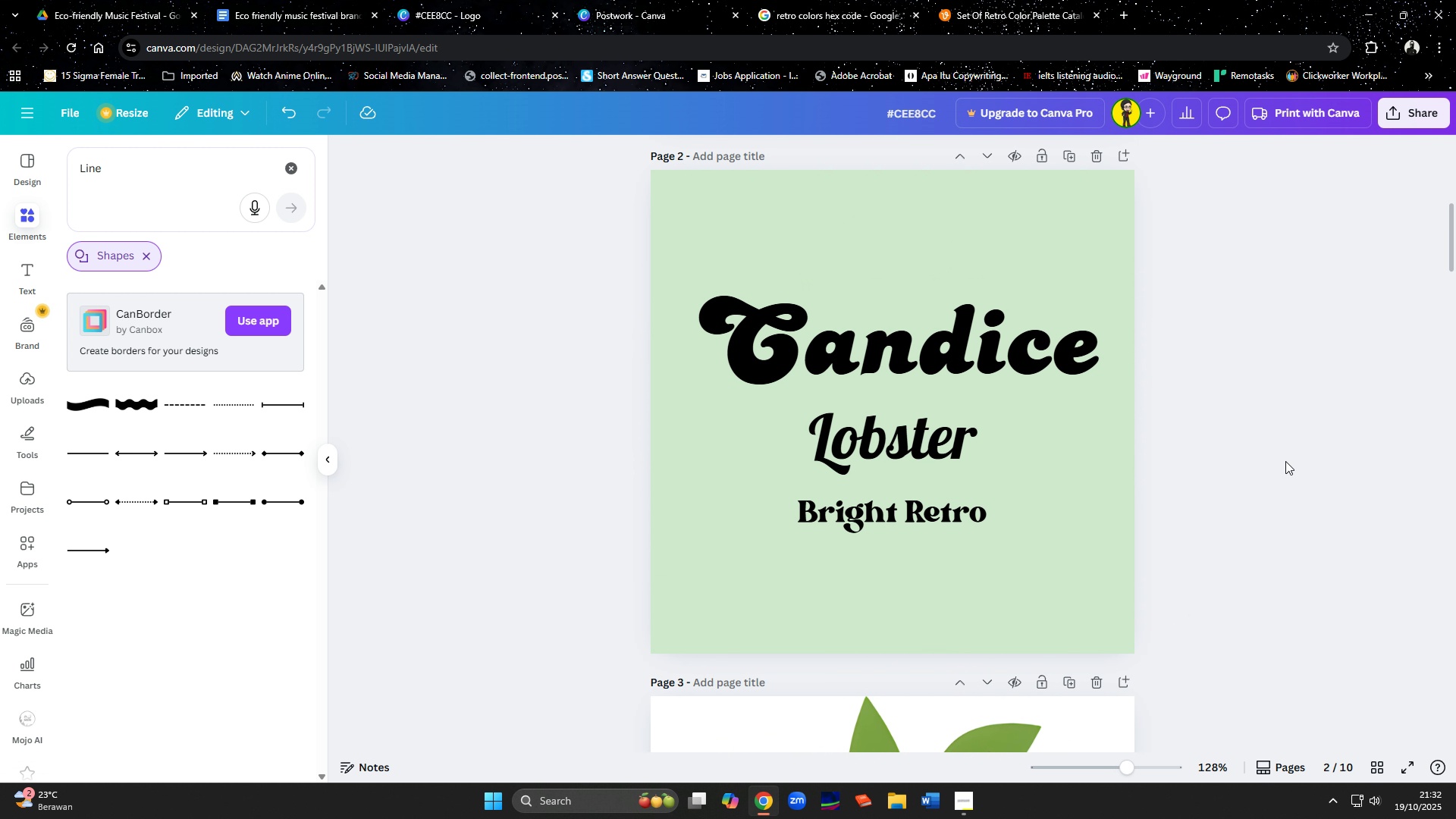 
scroll: coordinate [1292, 461], scroll_direction: down, amount: 29.0
 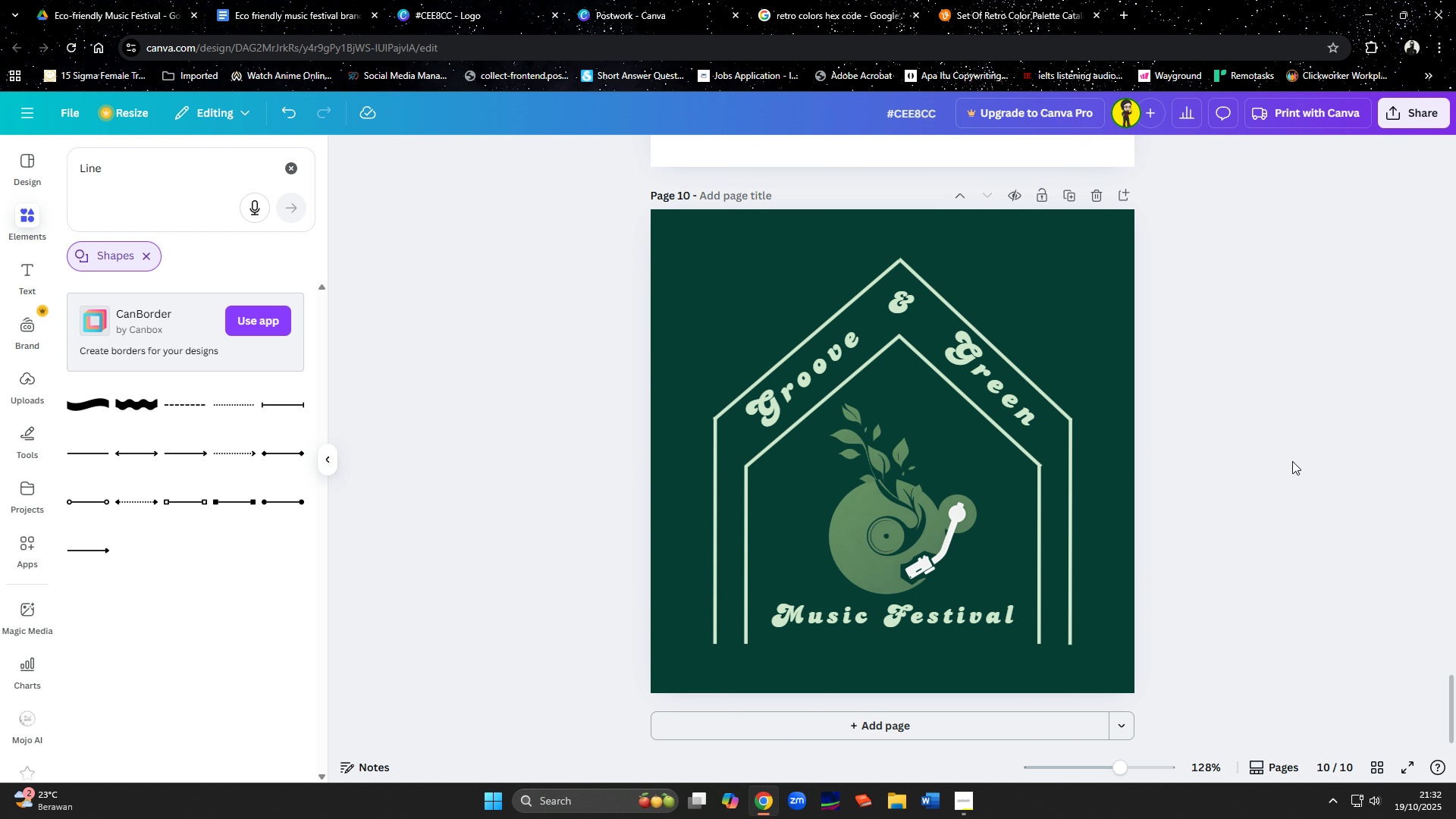 
wait(10.23)
 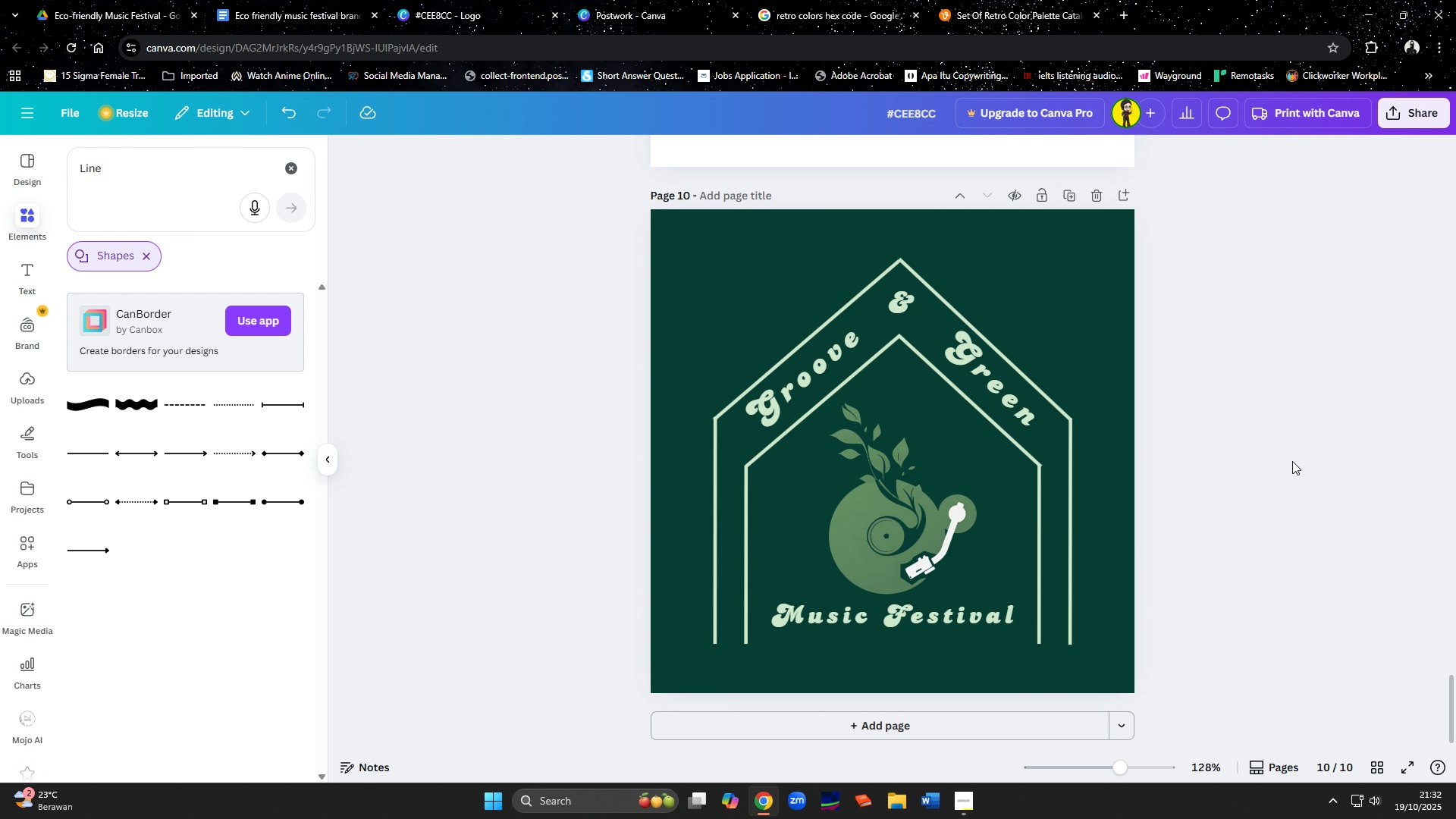 
left_click([955, 798])